 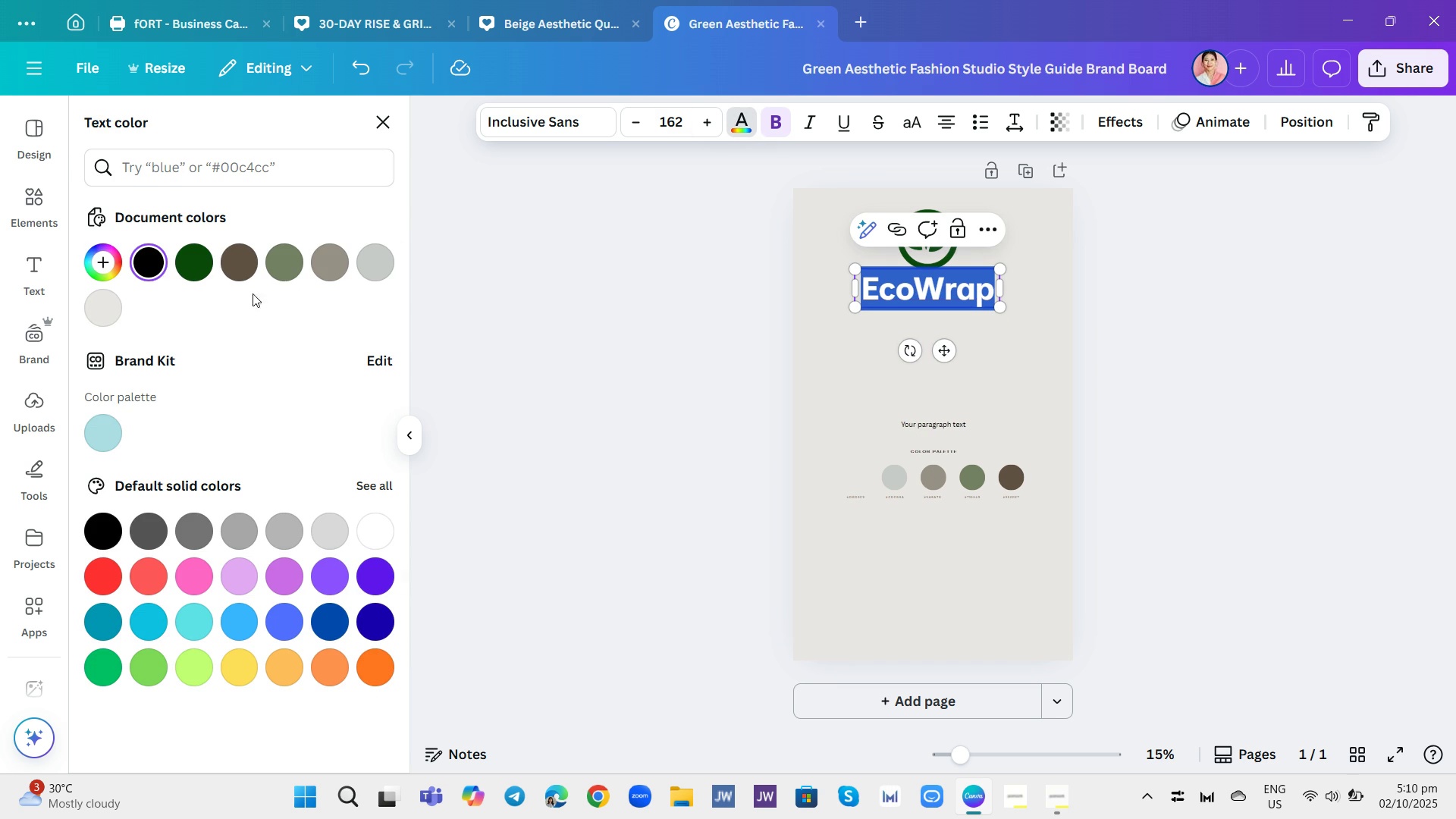 
left_click([716, 287])
 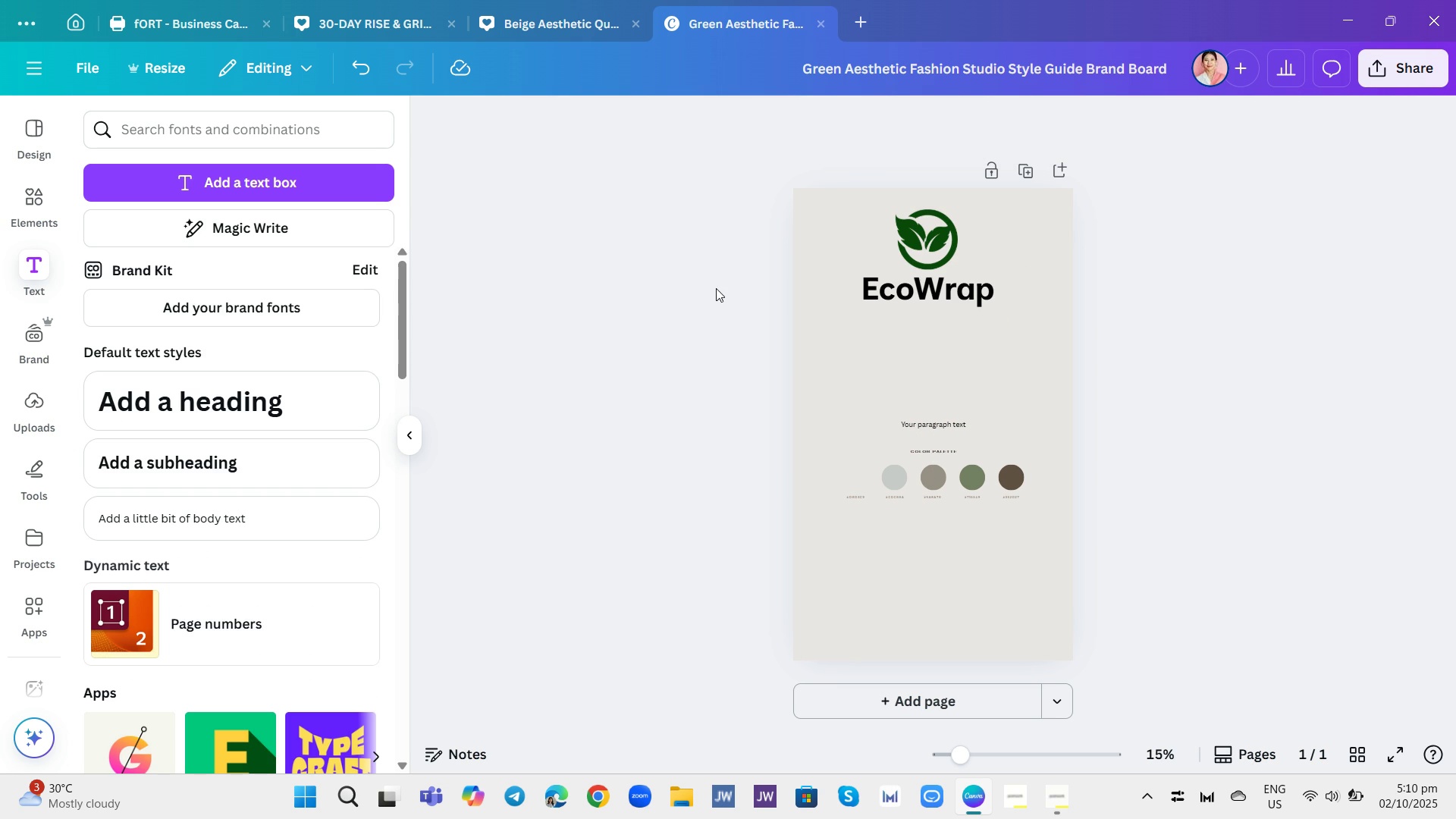 
left_click([716, 288])
 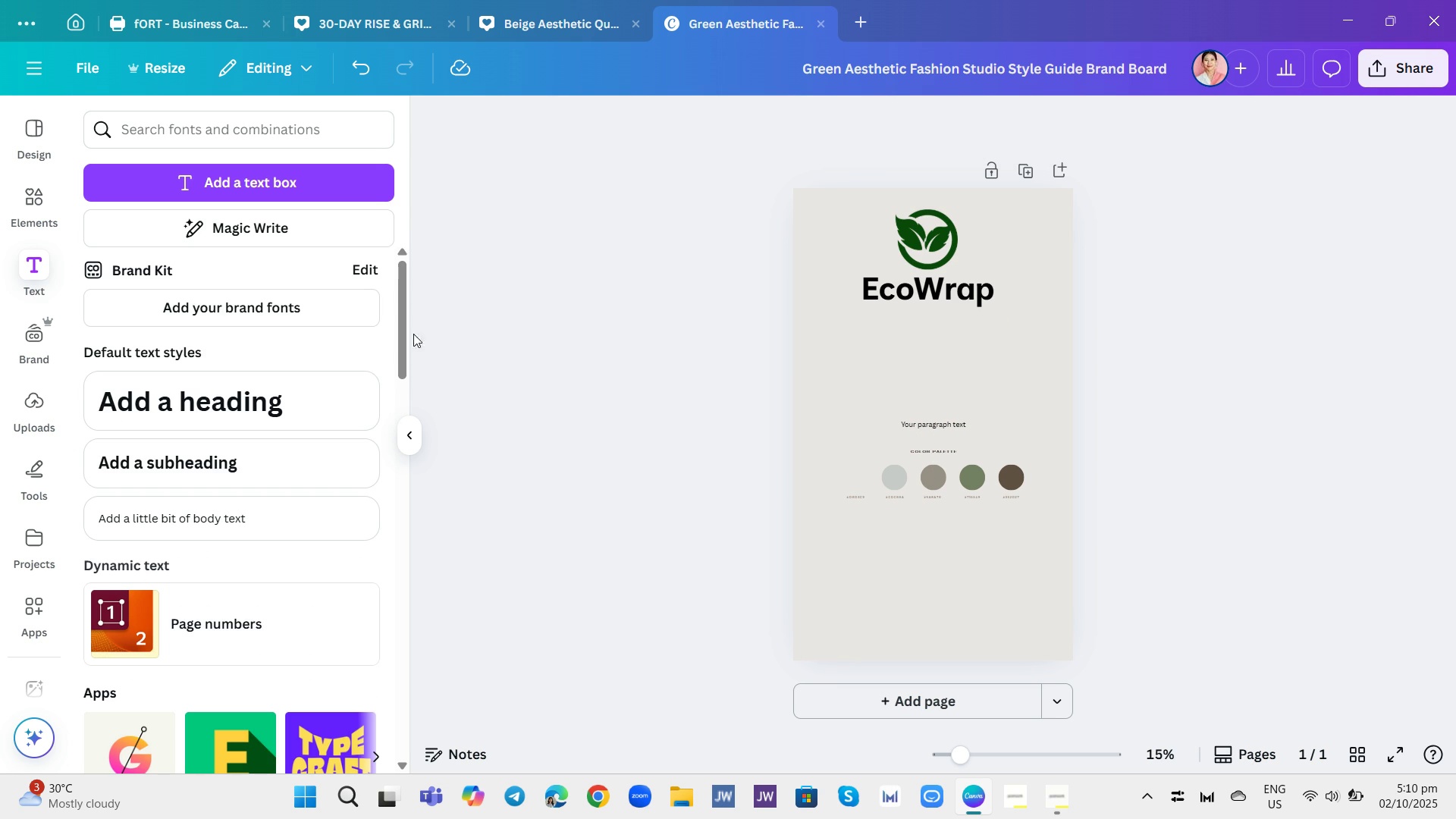 
mouse_move([165, 305])
 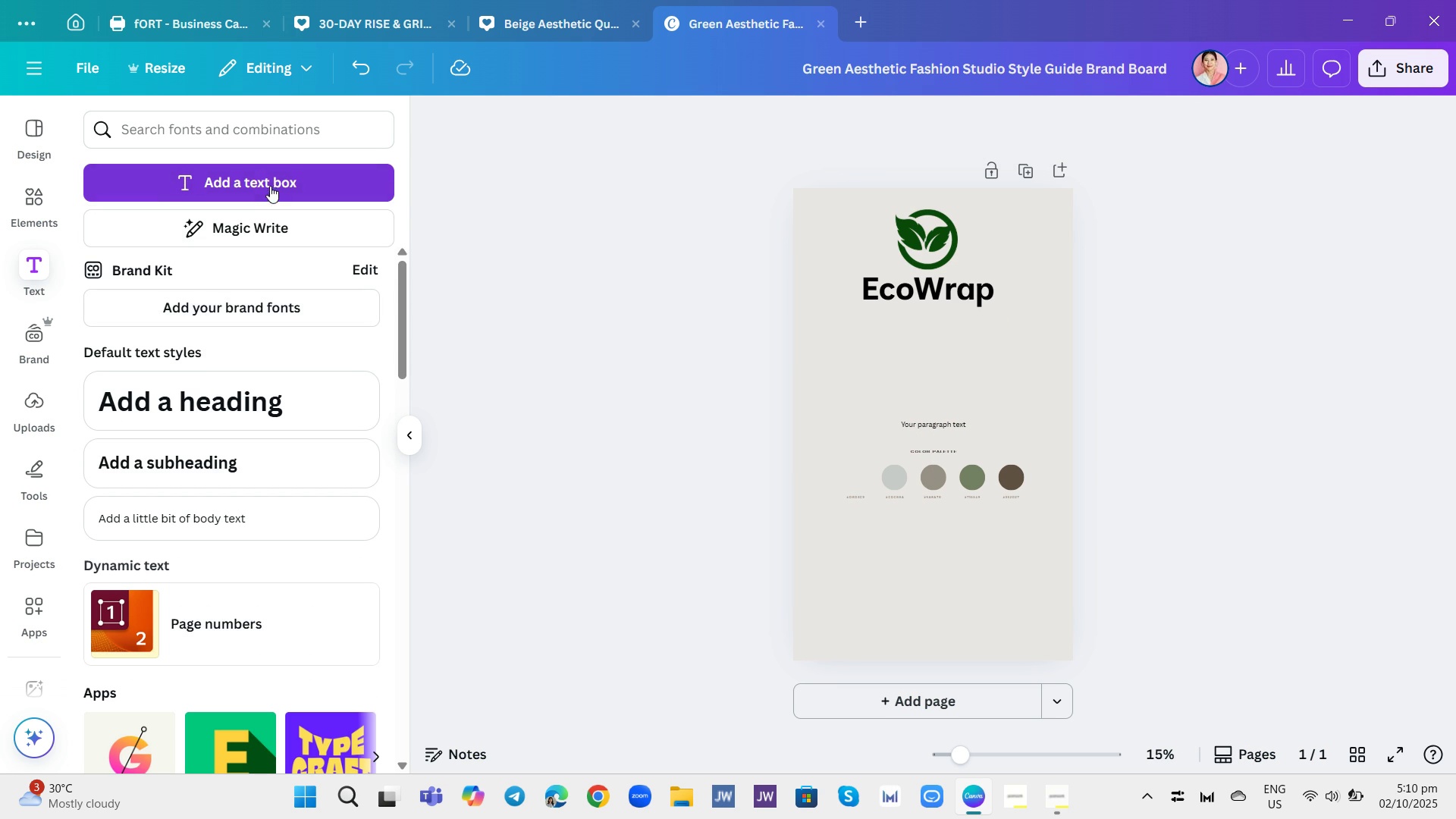 
left_click([270, 186])